 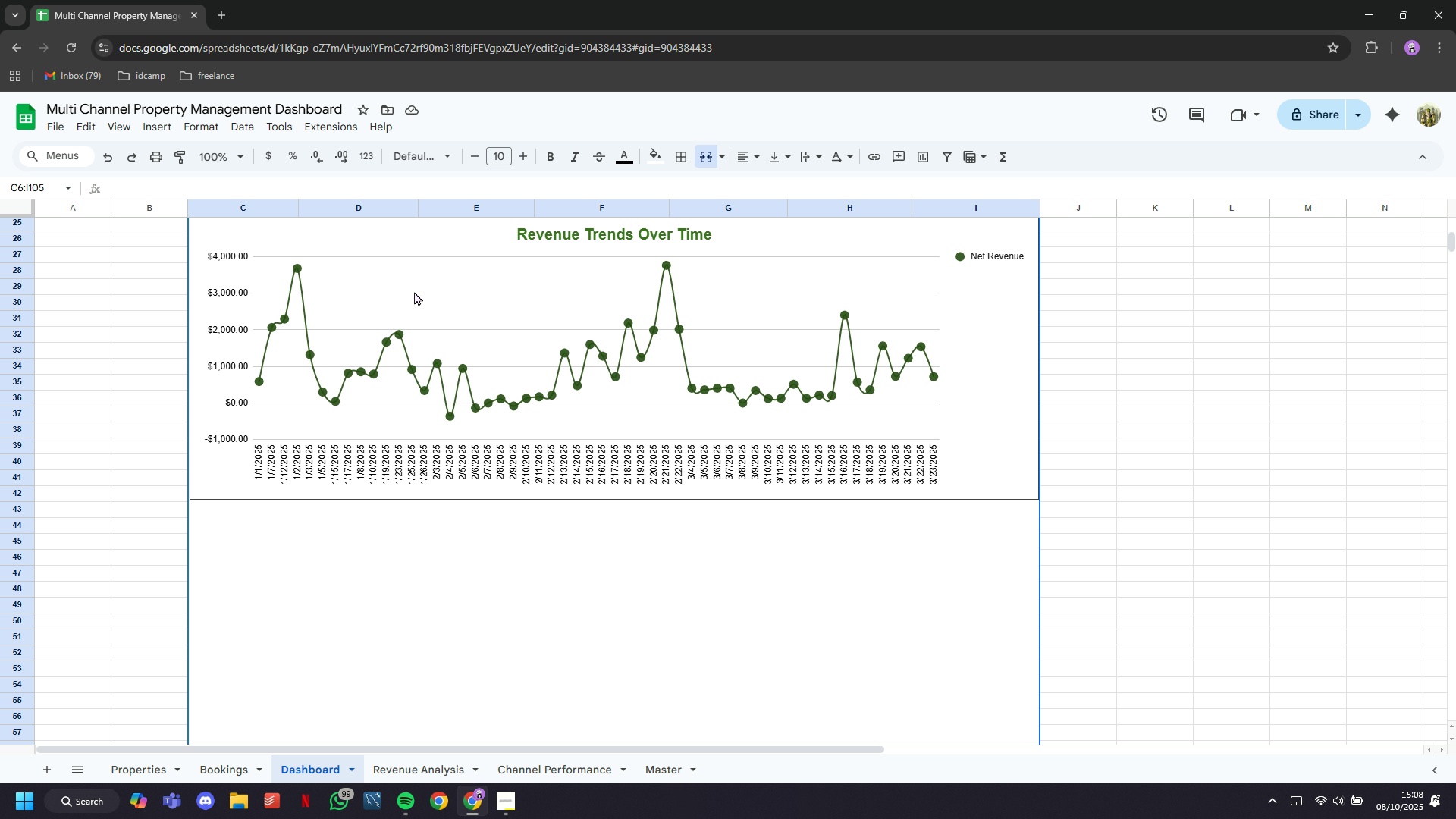 
key(Control+V)
 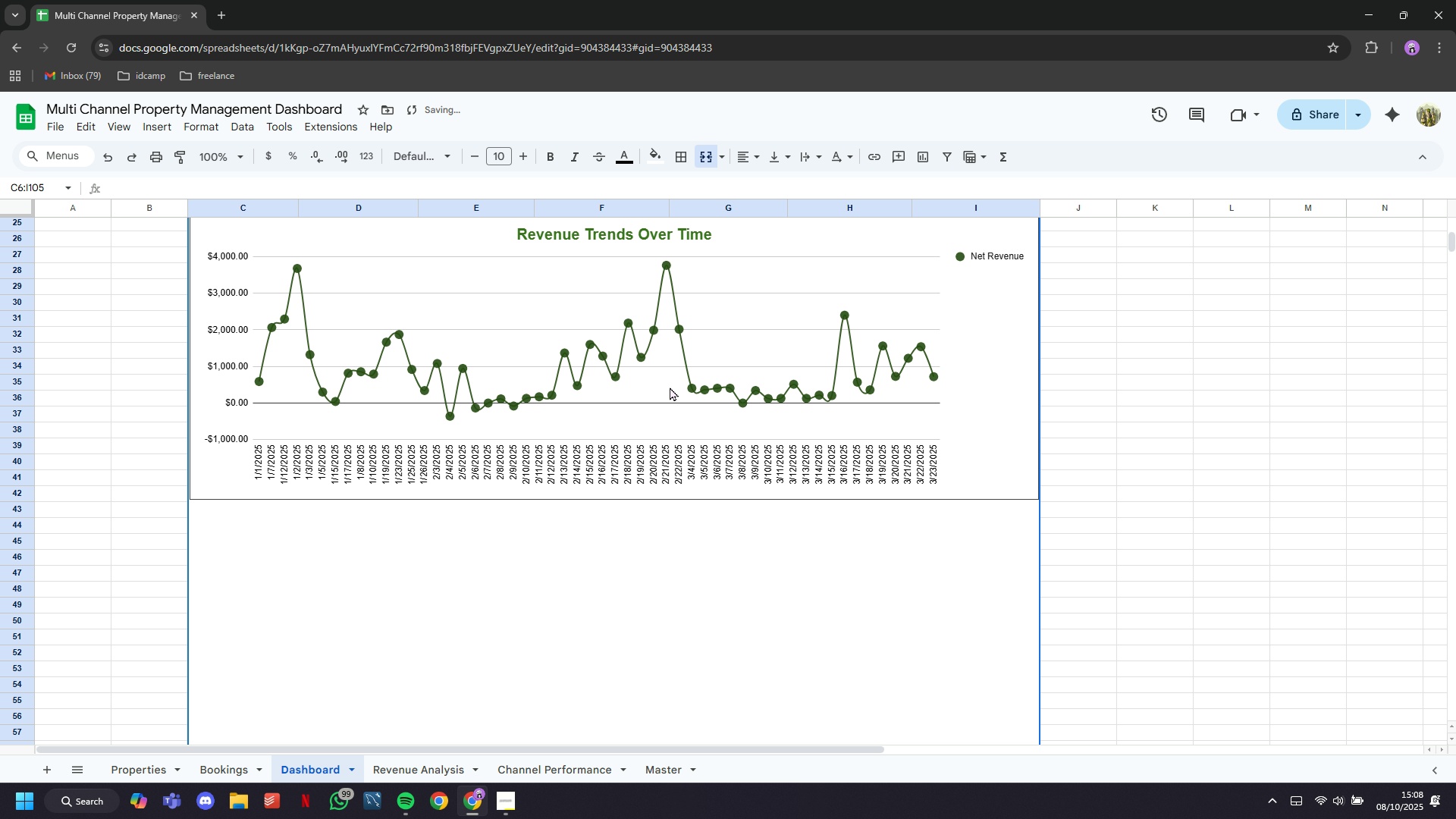 
scroll: coordinate [834, 439], scroll_direction: up, amount: 3.0
 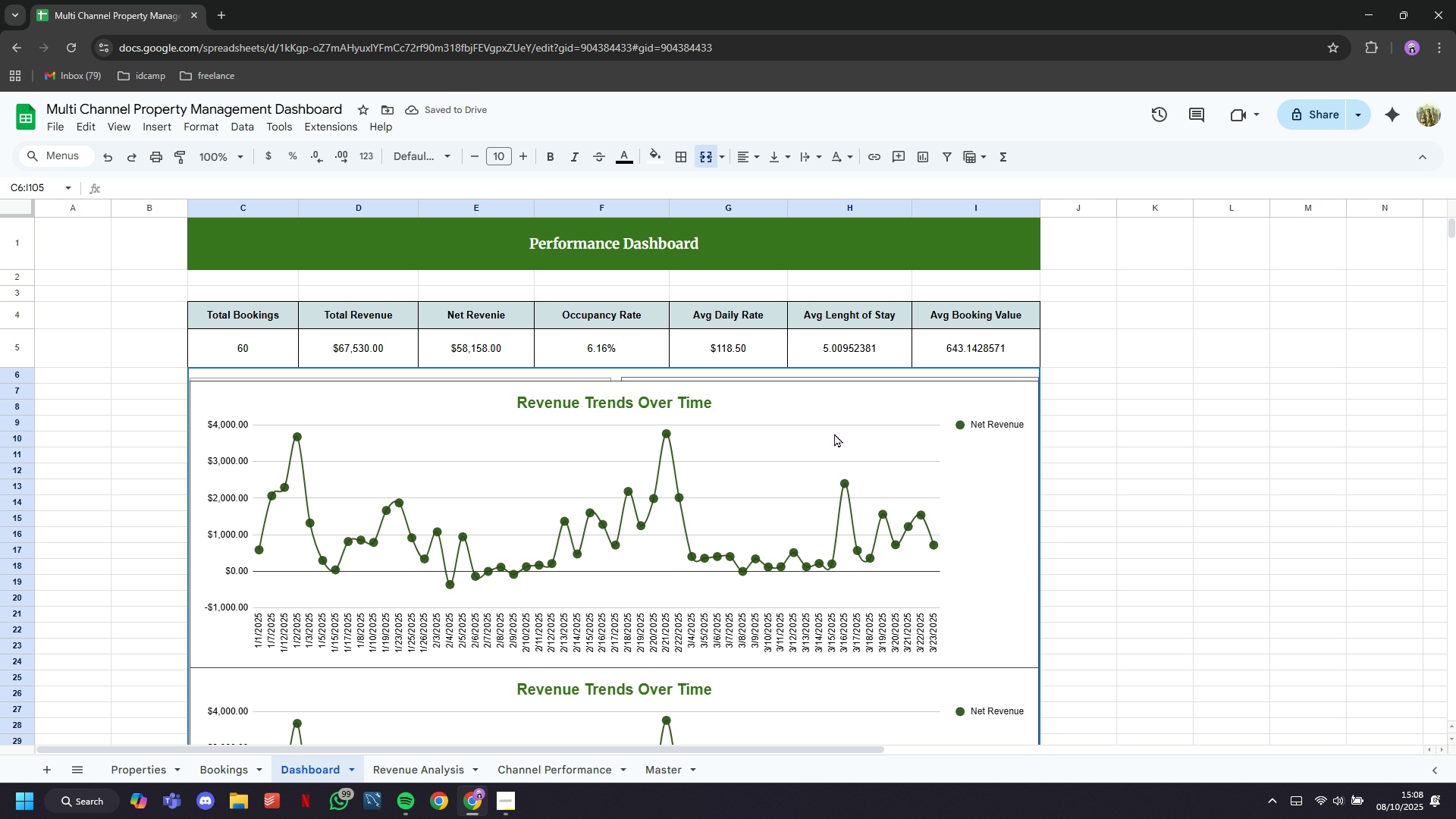 
scroll: coordinate [836, 433], scroll_direction: down, amount: 1.0
 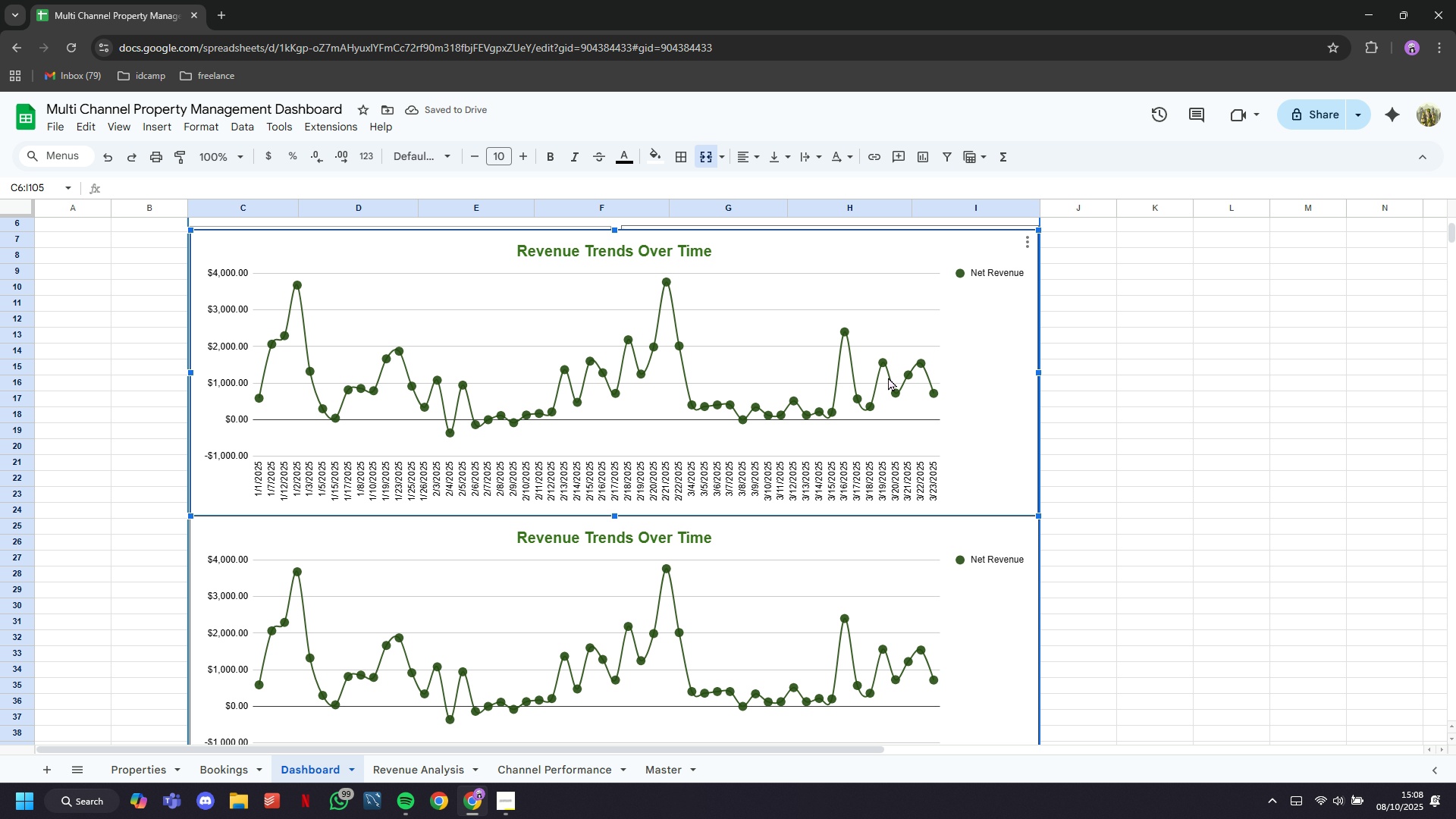 
left_click([888, 377])